 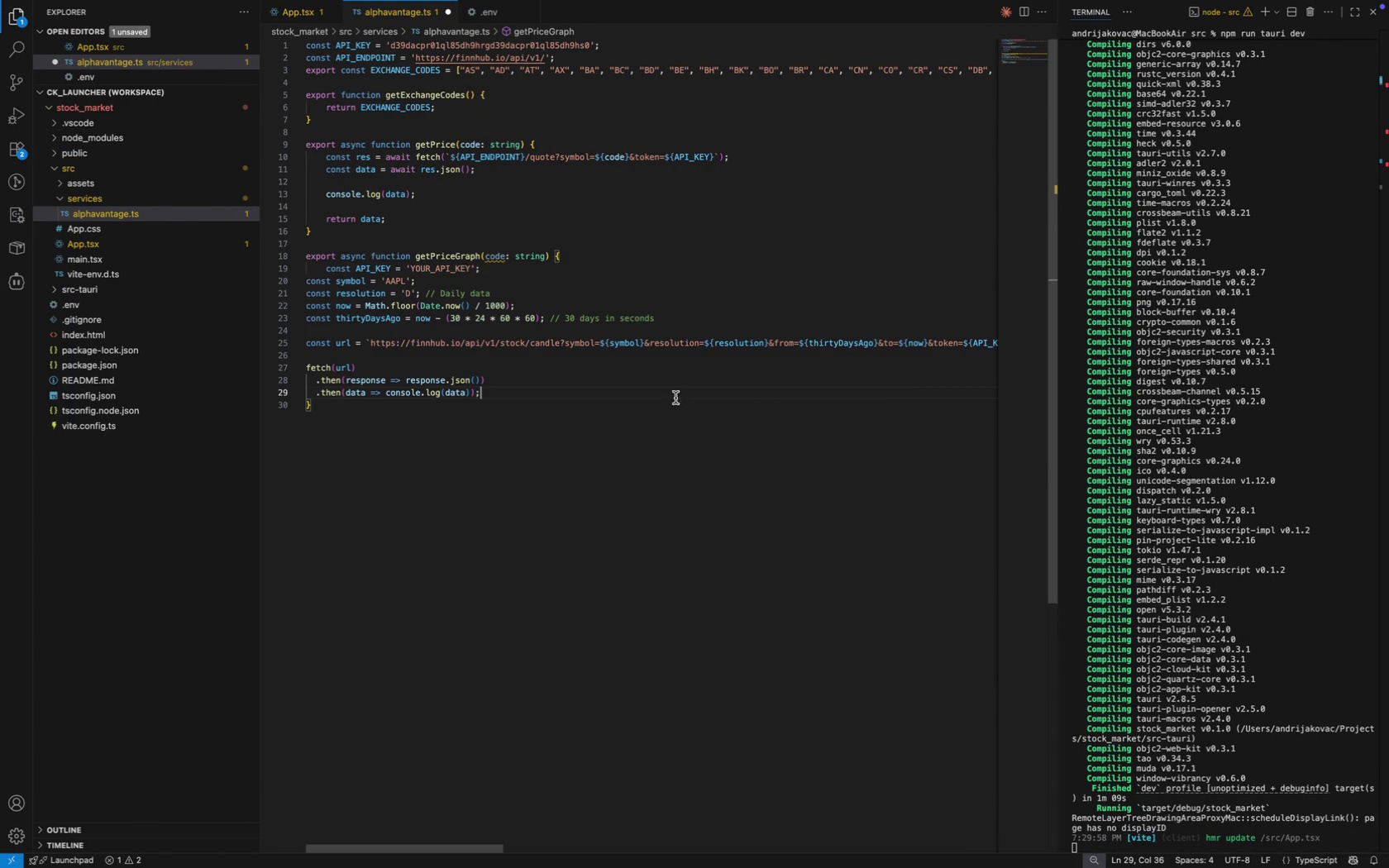 
left_click([518, 287])
 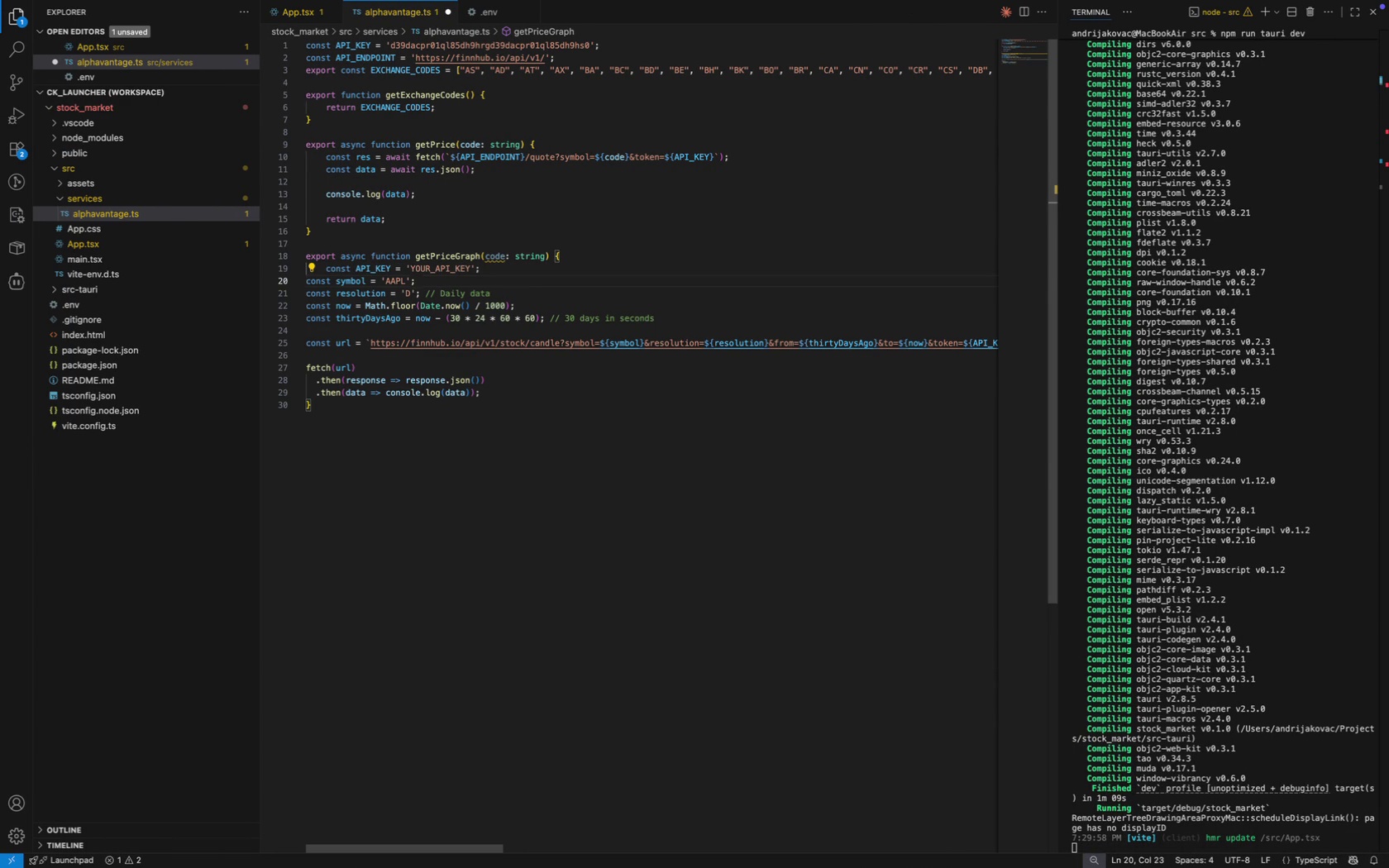 
key(ArrowRight)
 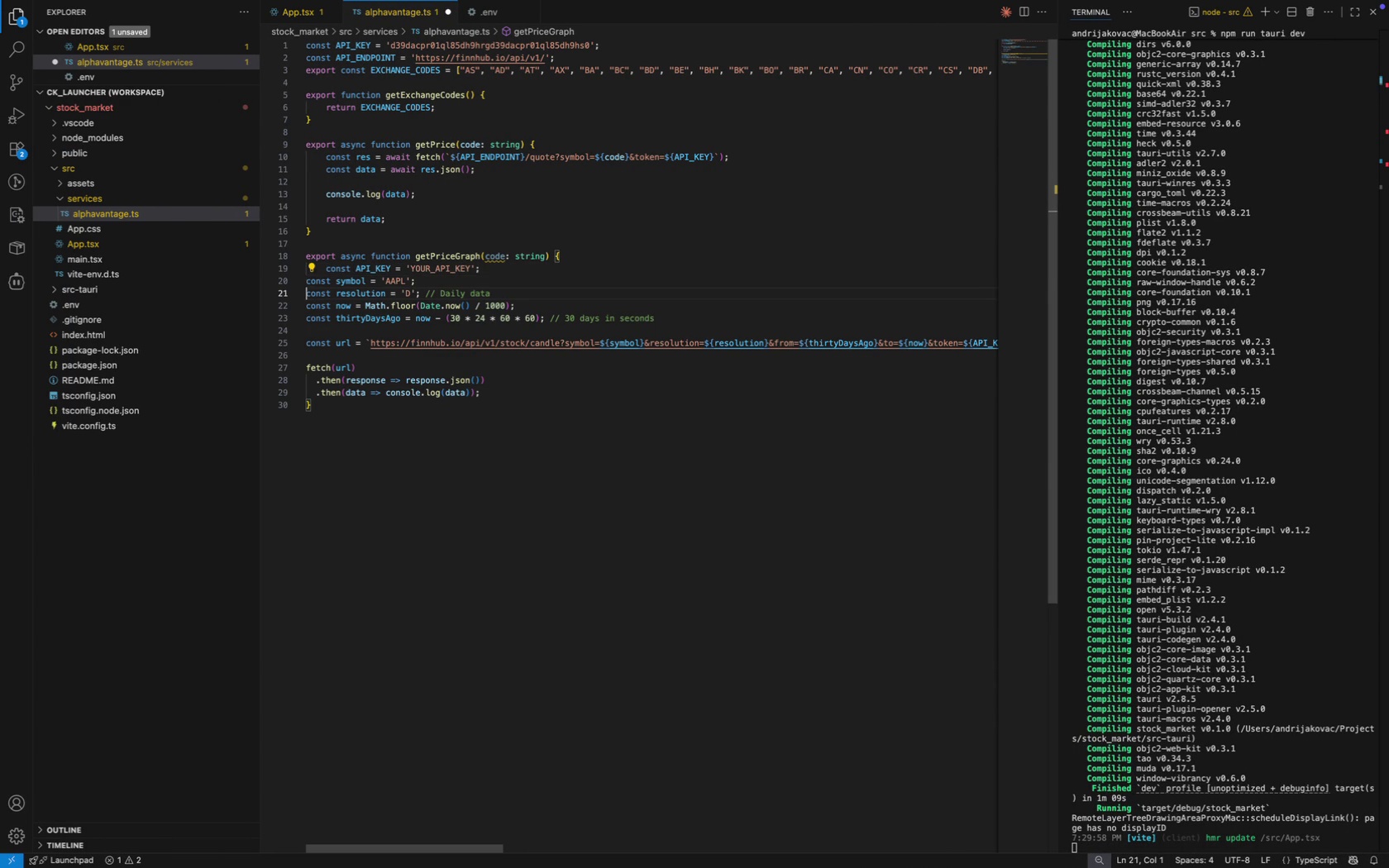 
key(ArrowUp)
 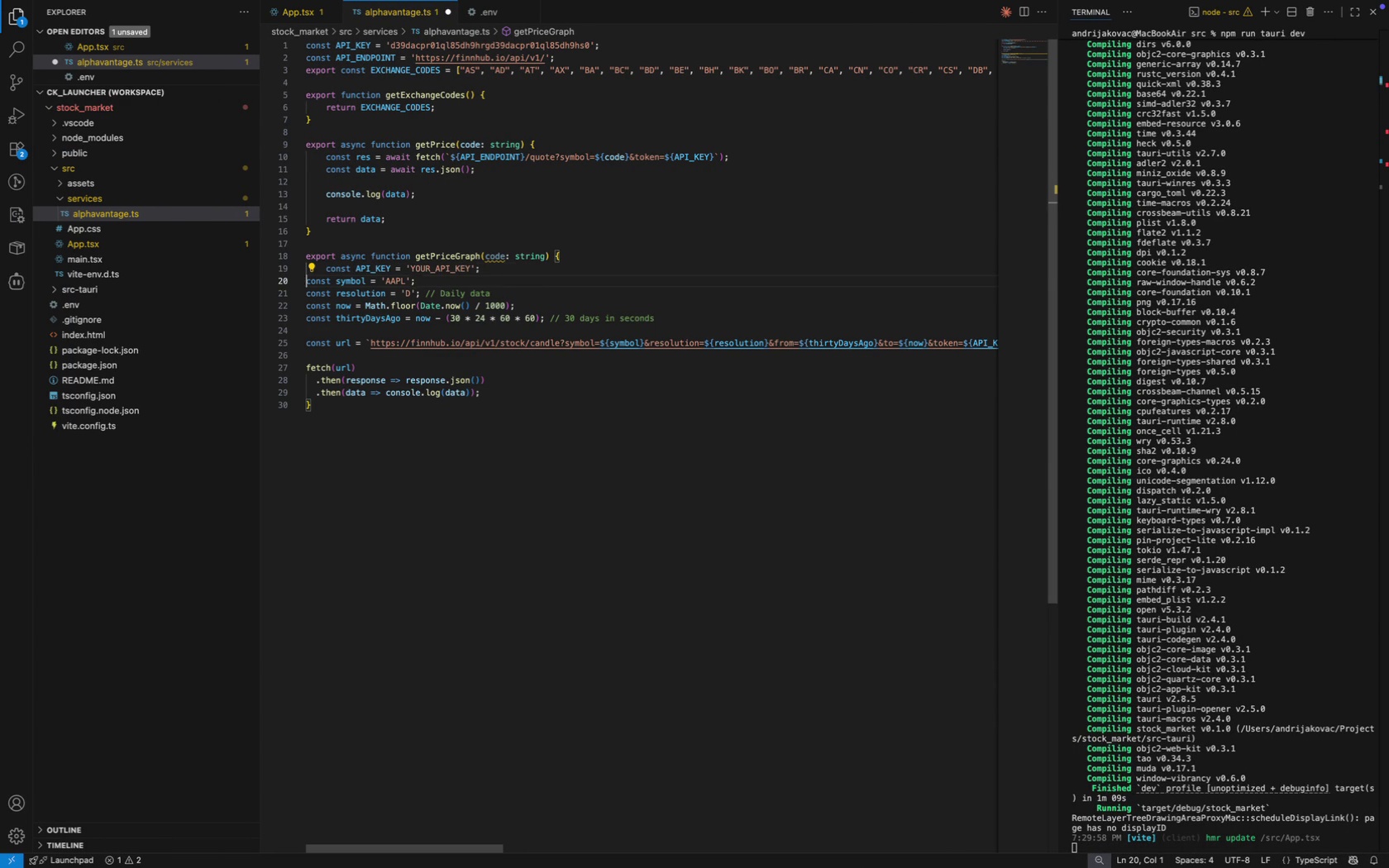 
key(ArrowUp)